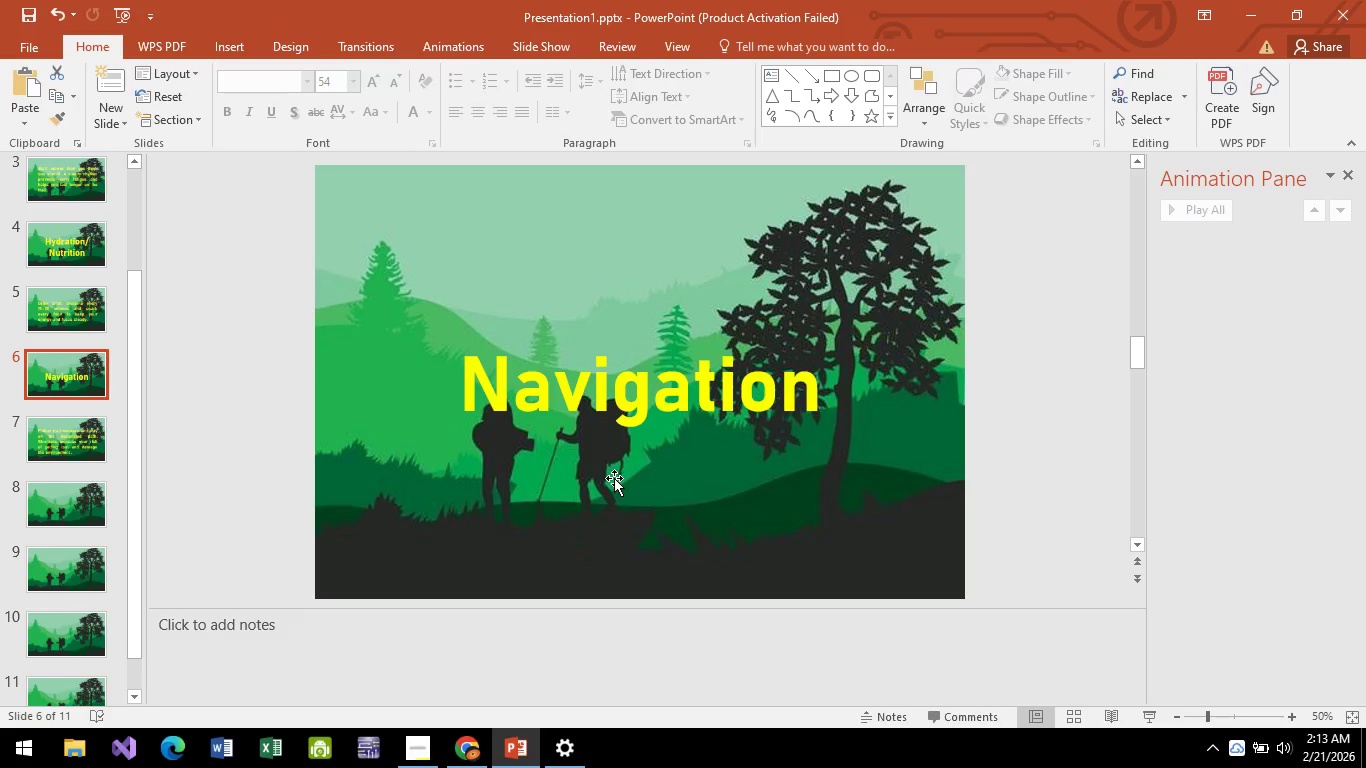 
key(Alt+AltLeft)
 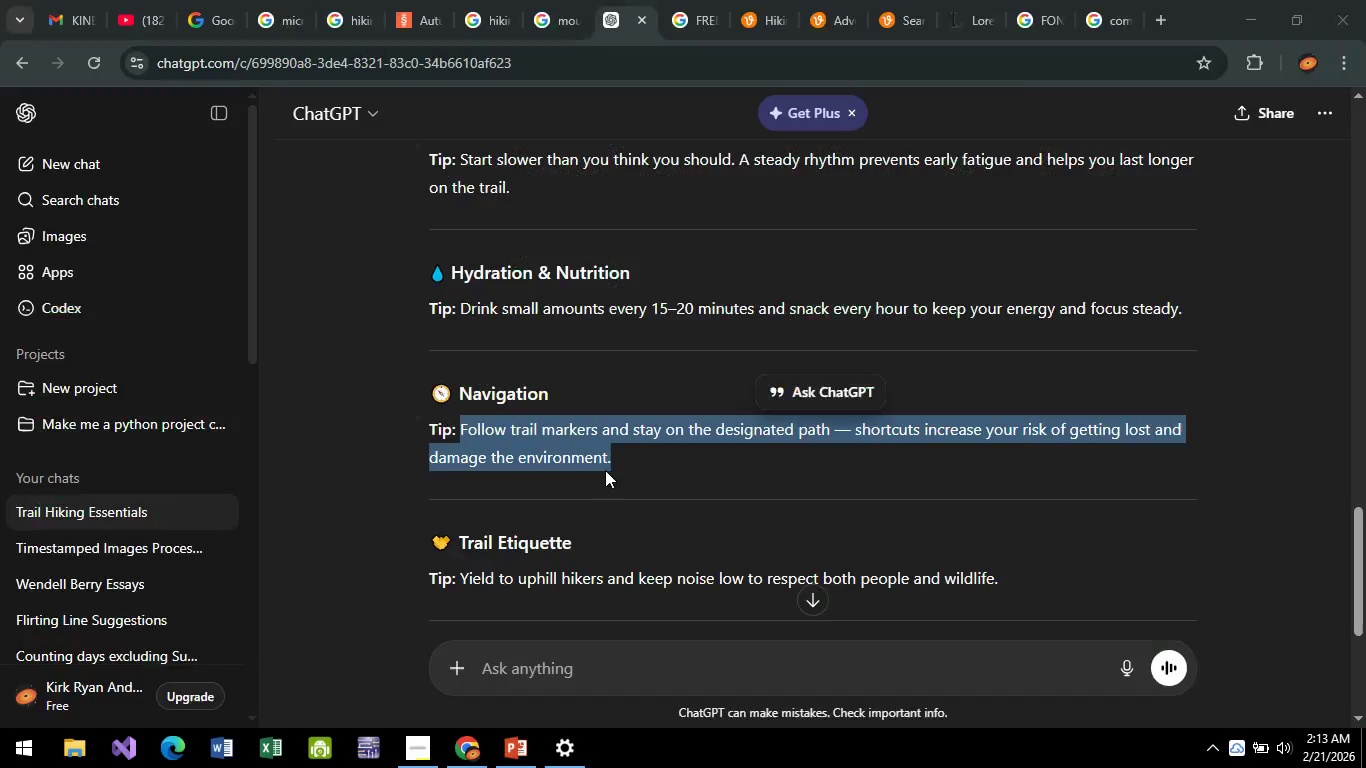 
key(Alt+Tab)
 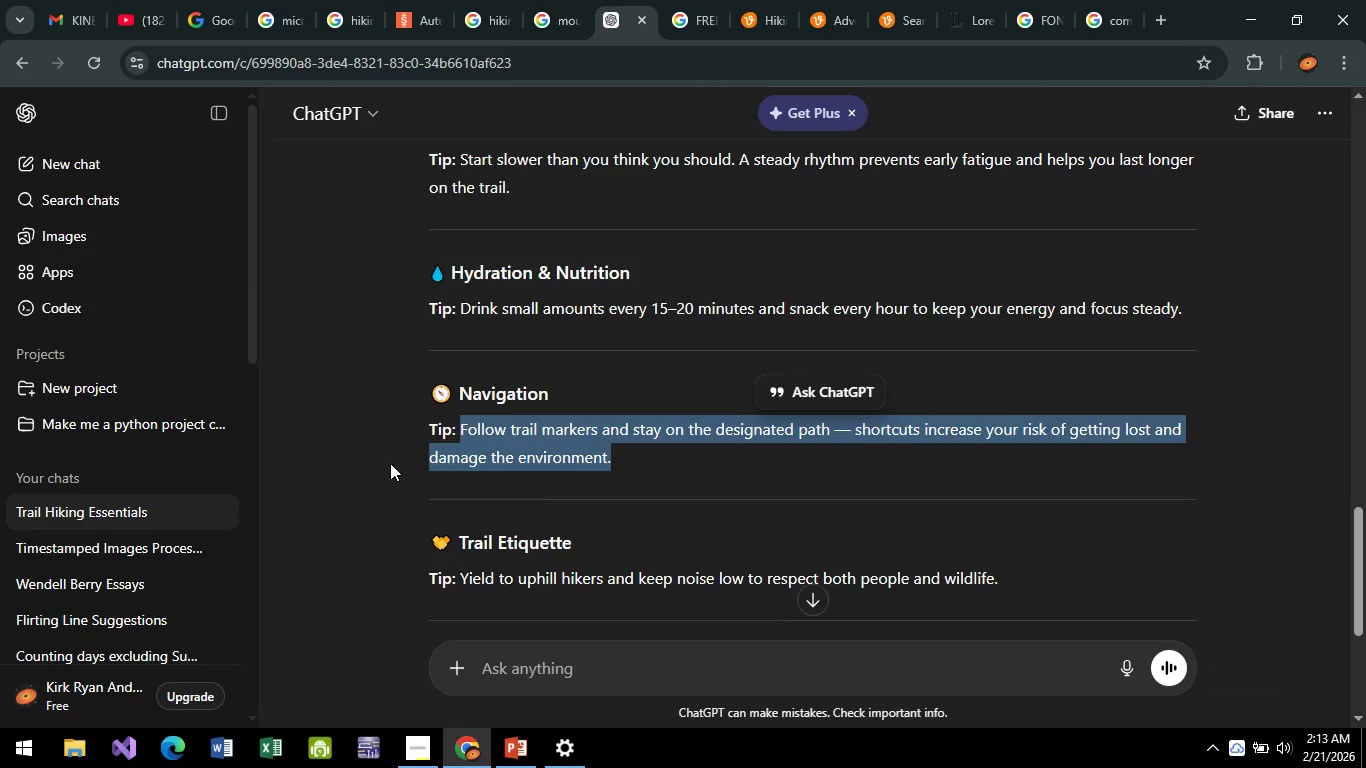 
key(Alt+AltLeft)
 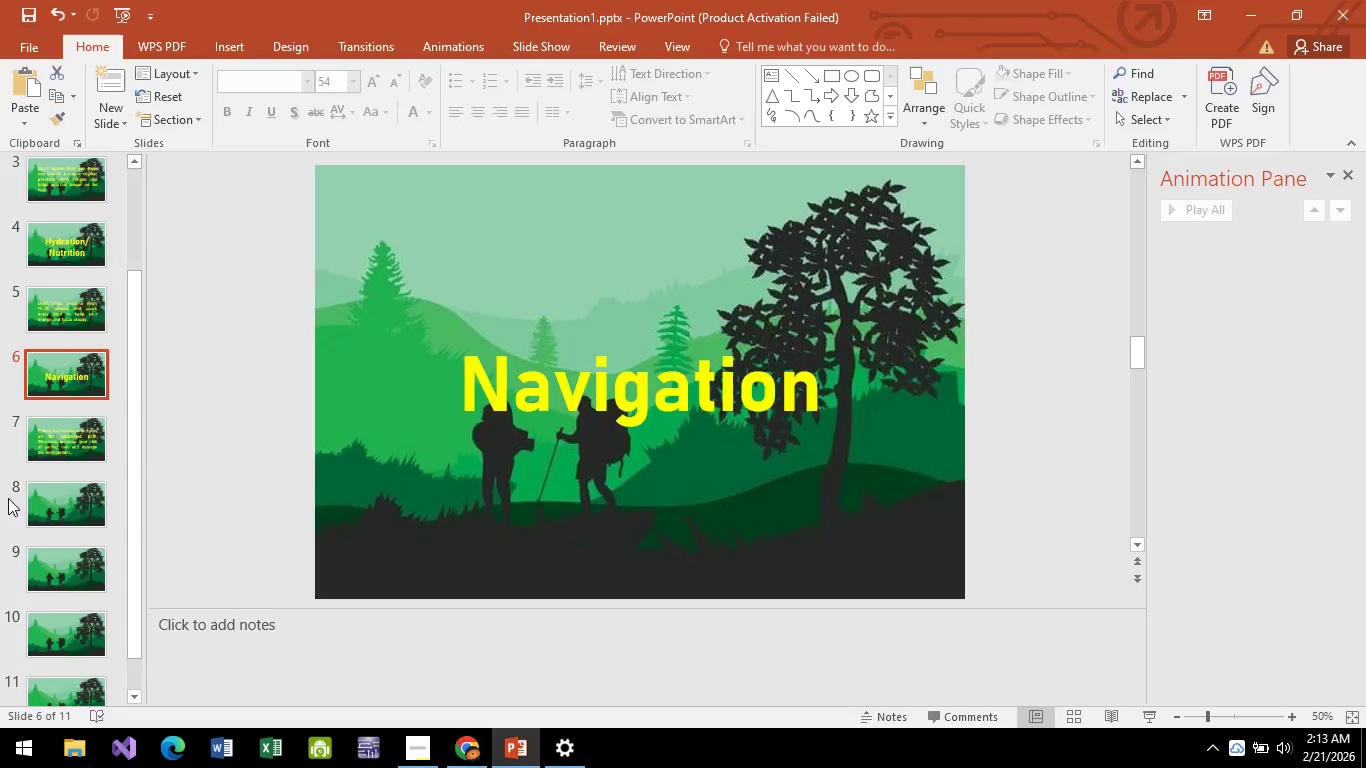 
key(Alt+Tab)